 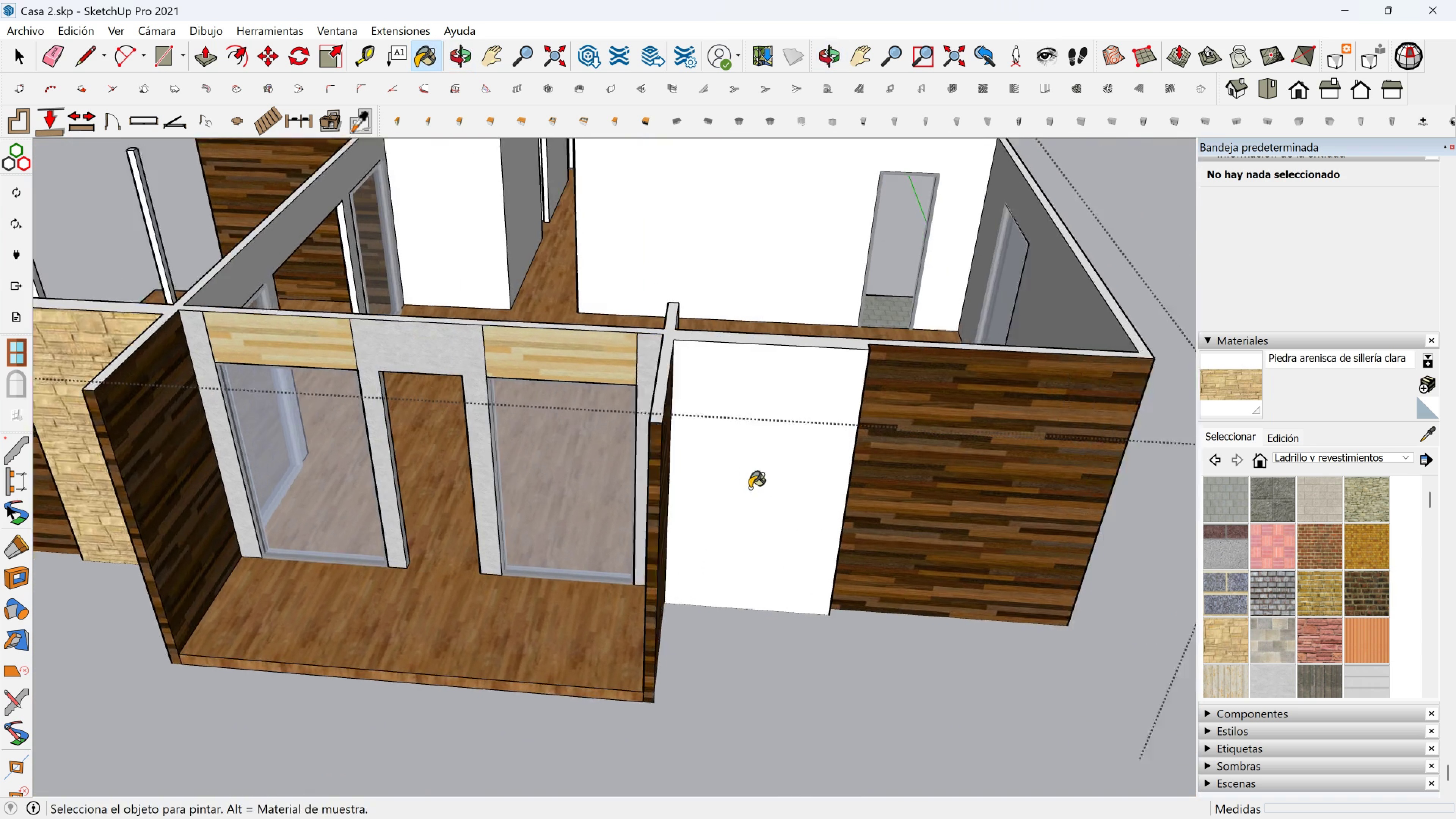 
scroll: coordinate [743, 479], scroll_direction: up, amount: 2.0
 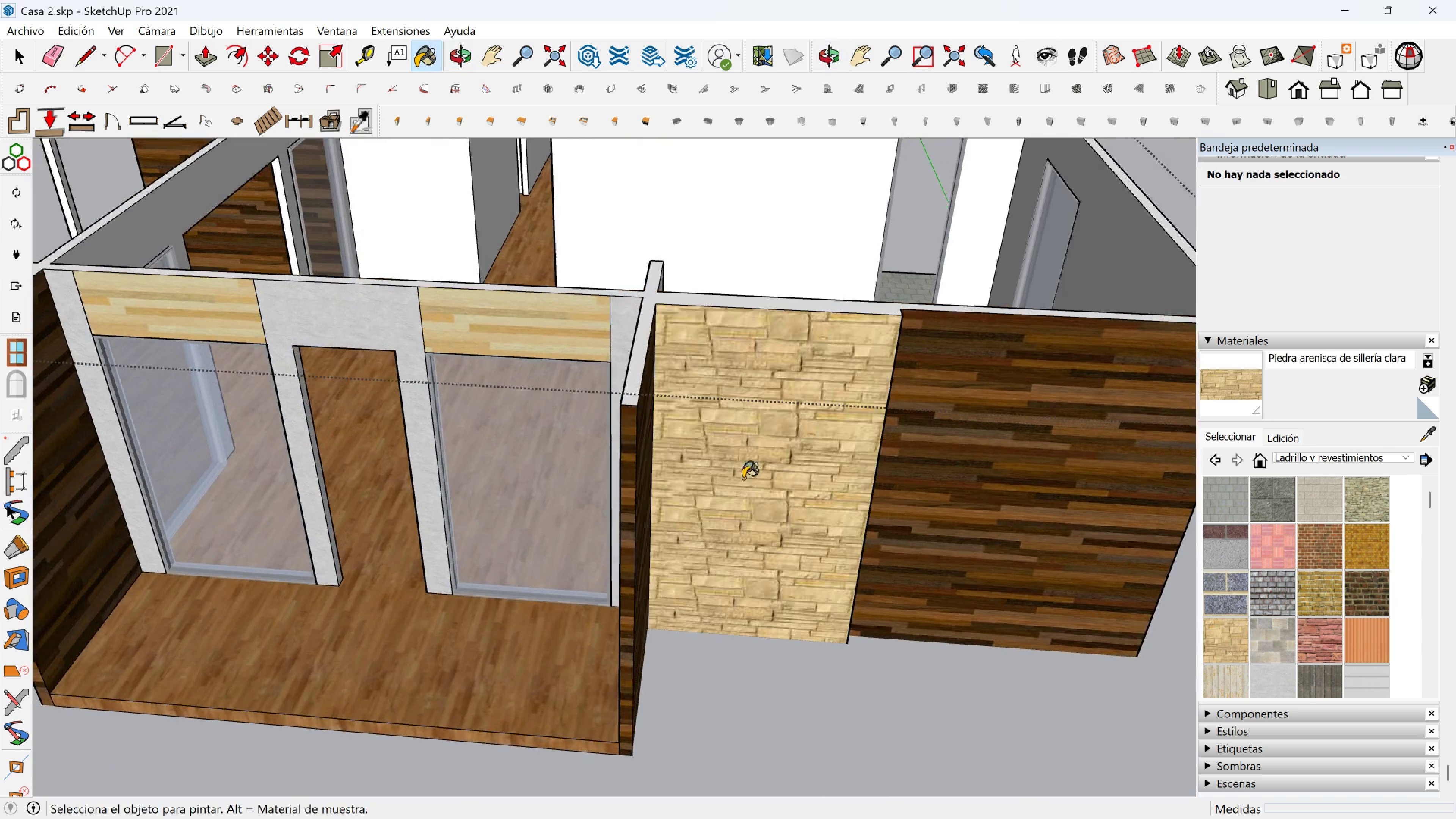 
left_click([742, 478])
 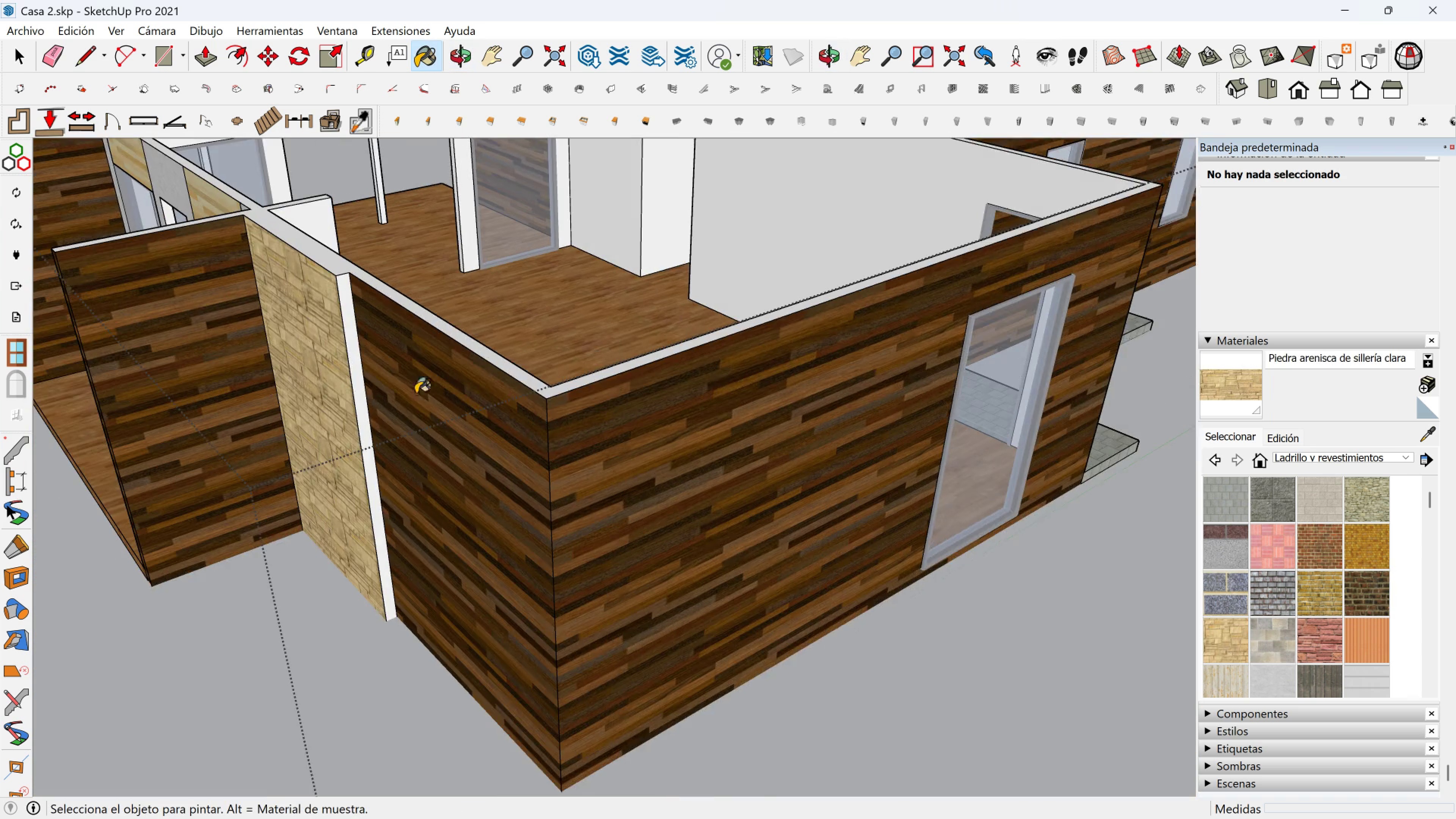 
scroll: coordinate [362, 375], scroll_direction: up, amount: 2.0
 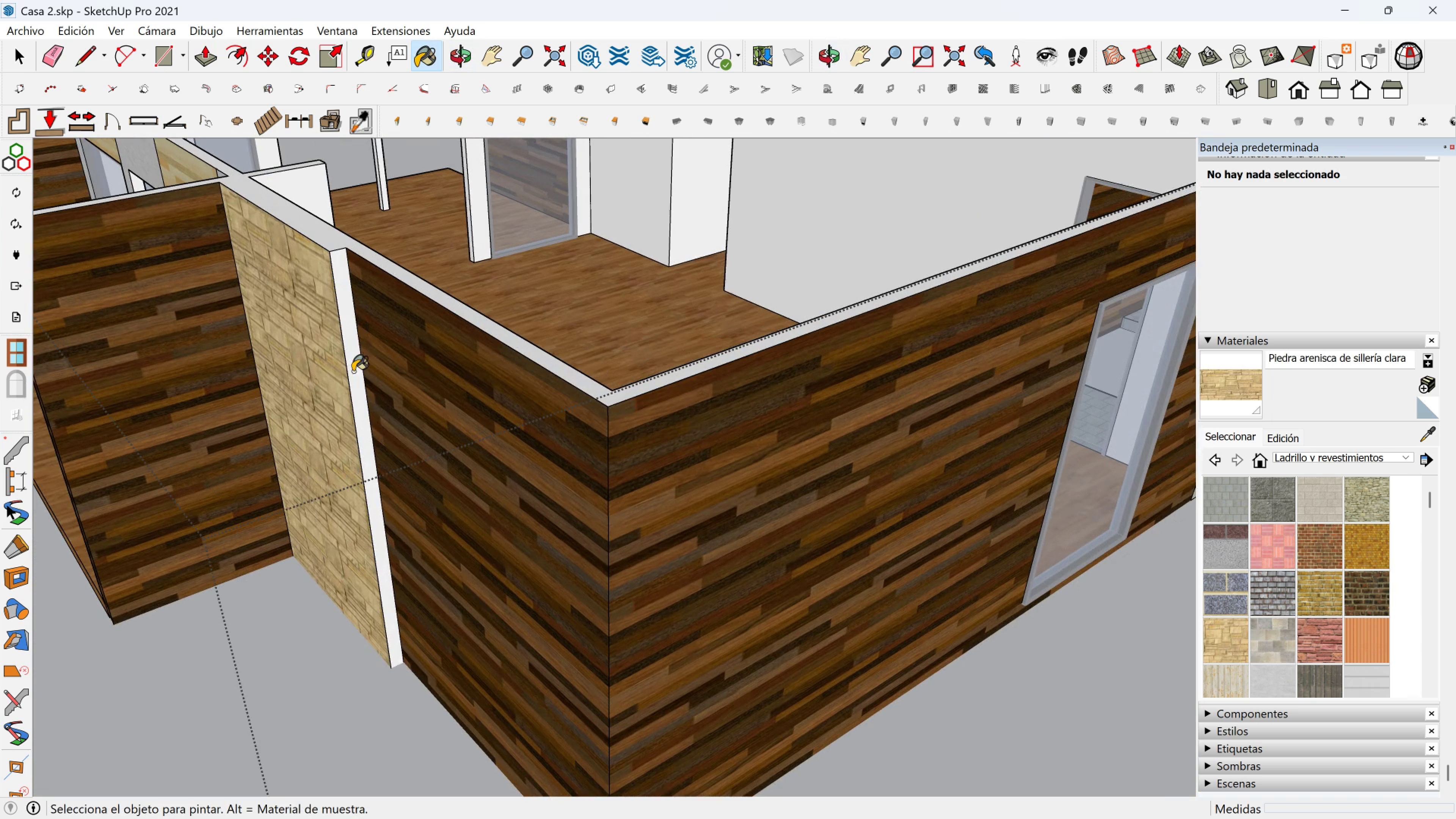 
left_click([353, 372])
 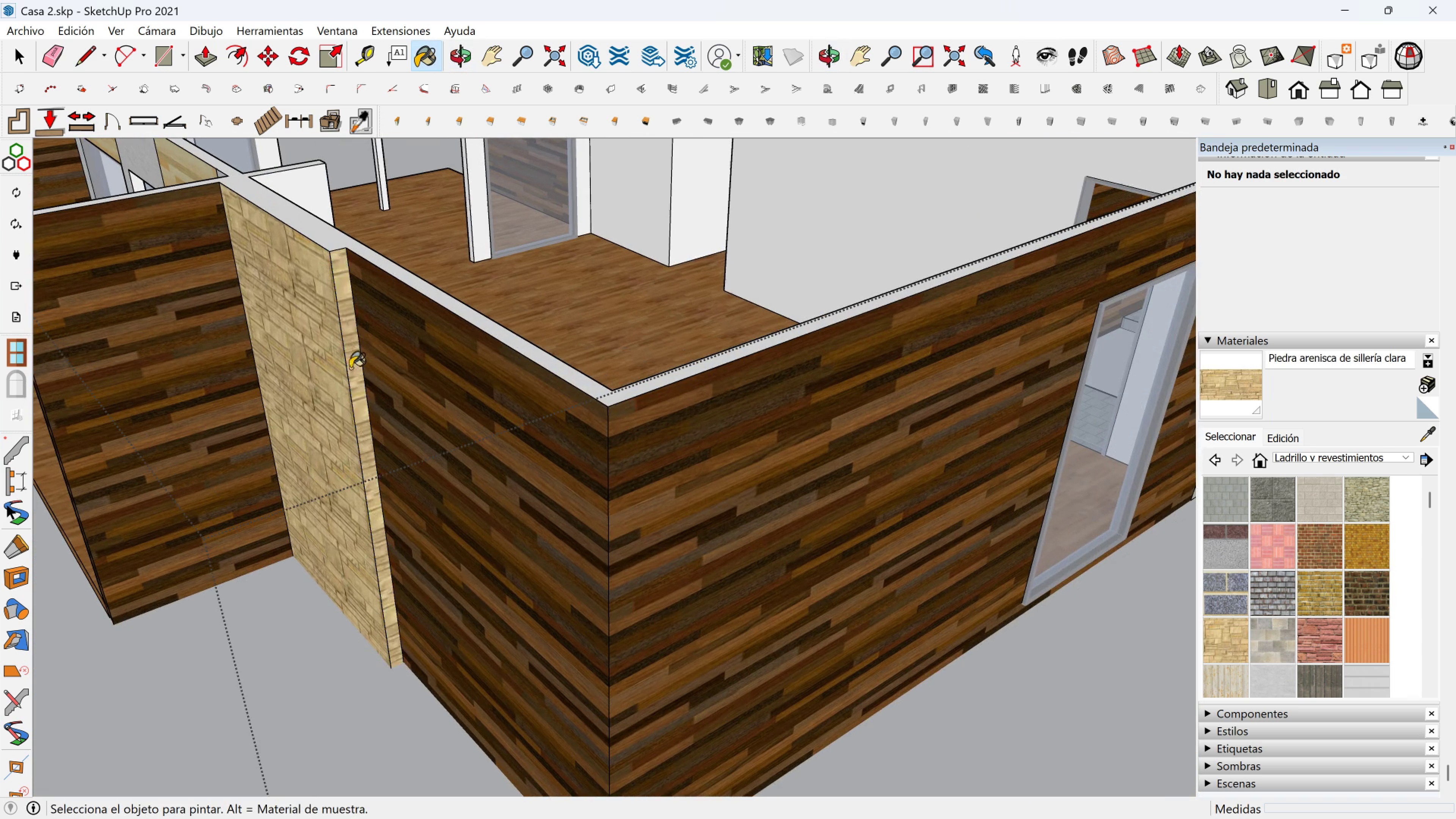 
scroll: coordinate [292, 341], scroll_direction: down, amount: 4.0
 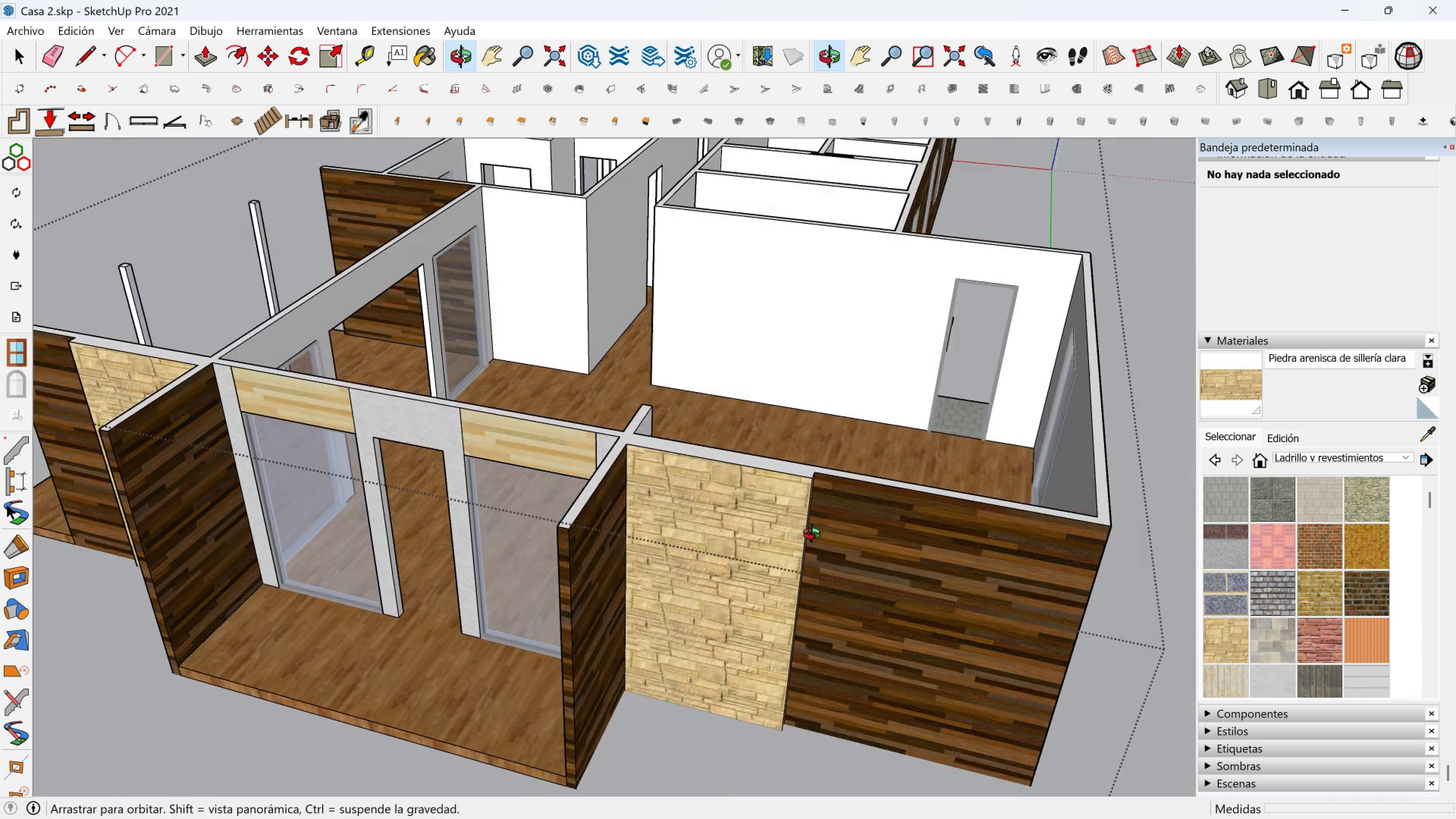 
key(Shift+ShiftLeft)
 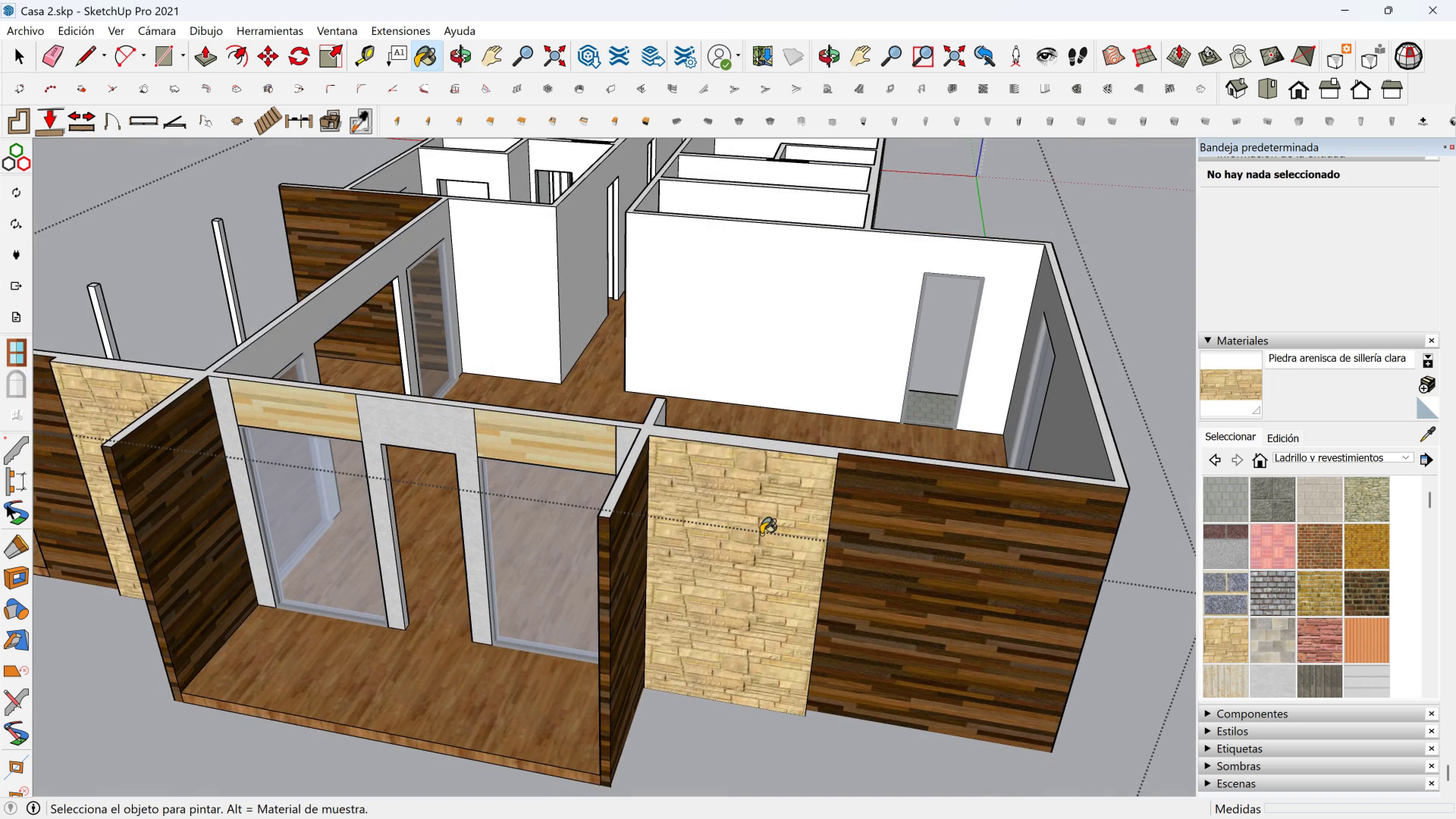 
scroll: coordinate [781, 537], scroll_direction: down, amount: 3.0
 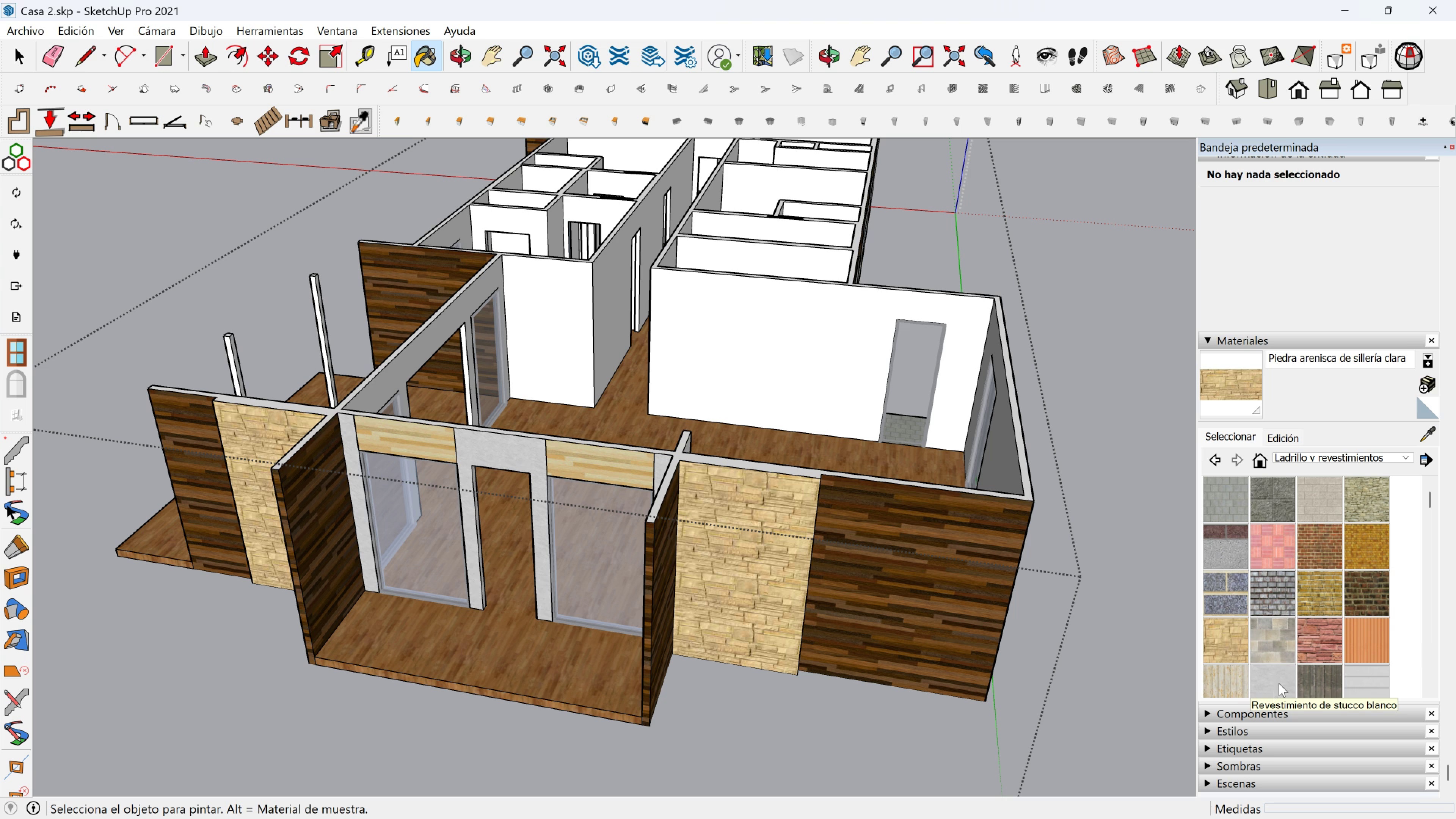 
left_click([1279, 683])